 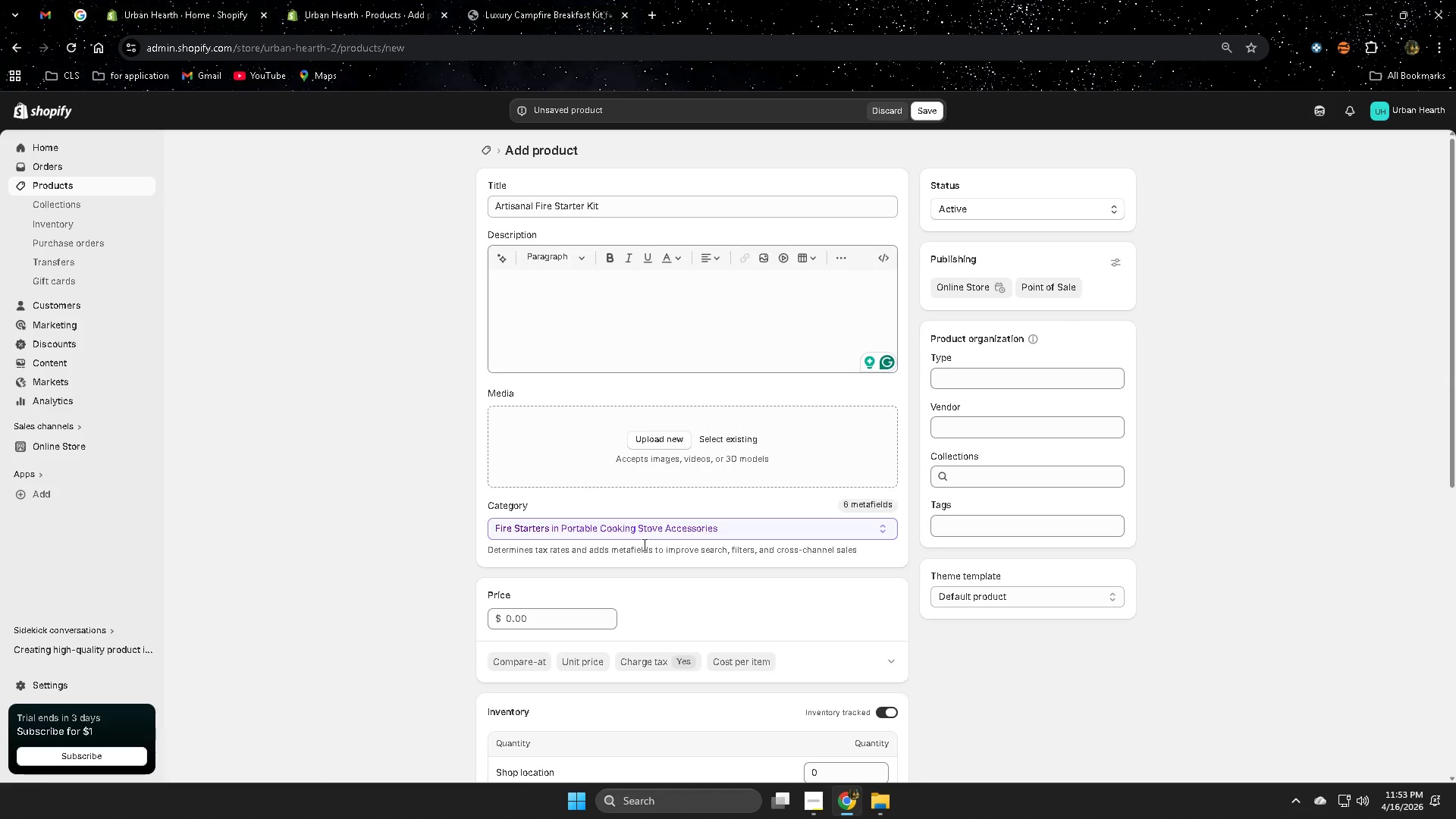 
left_click([579, 326])
 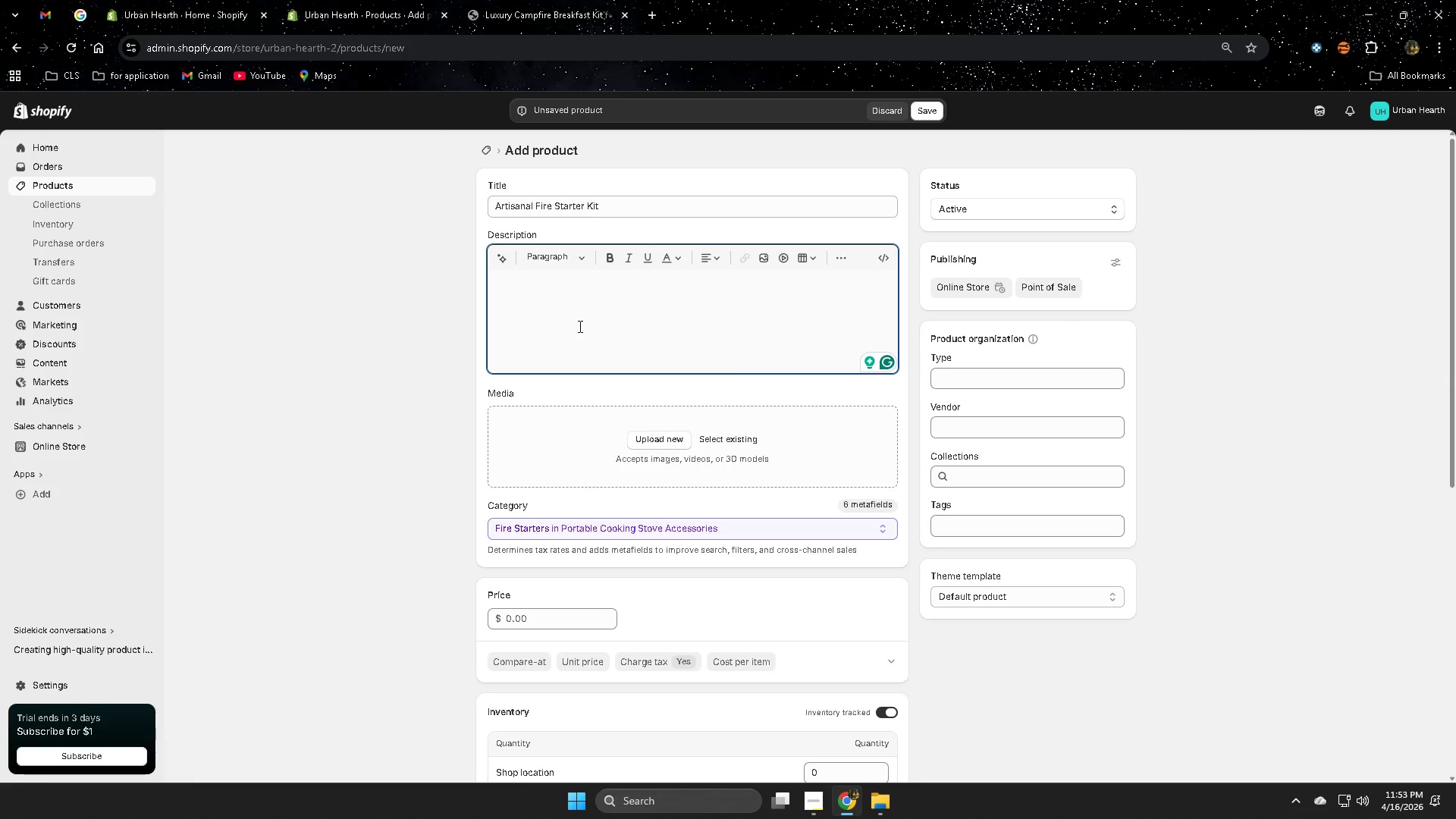 
wait(10.3)
 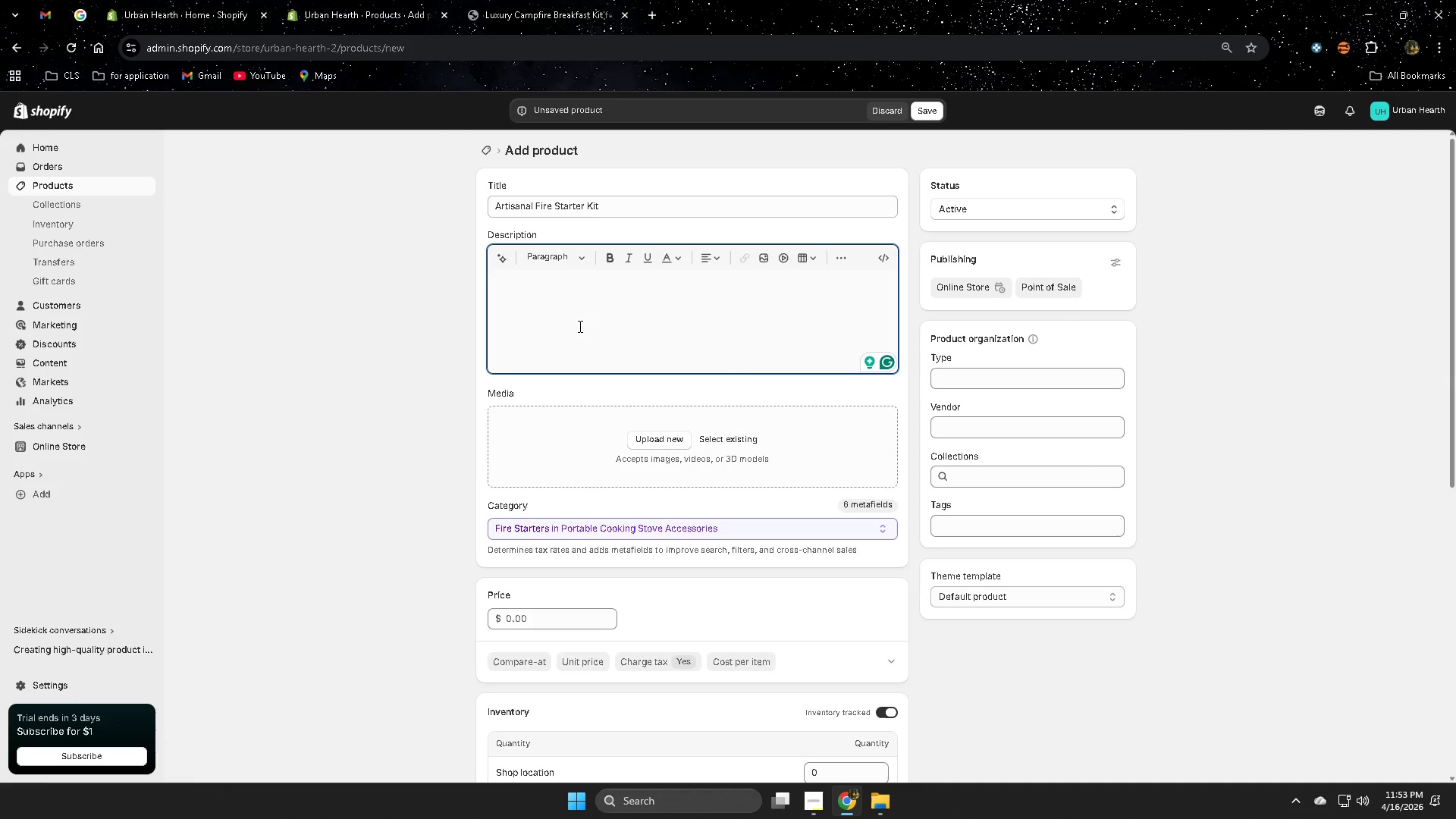 
type(No )
 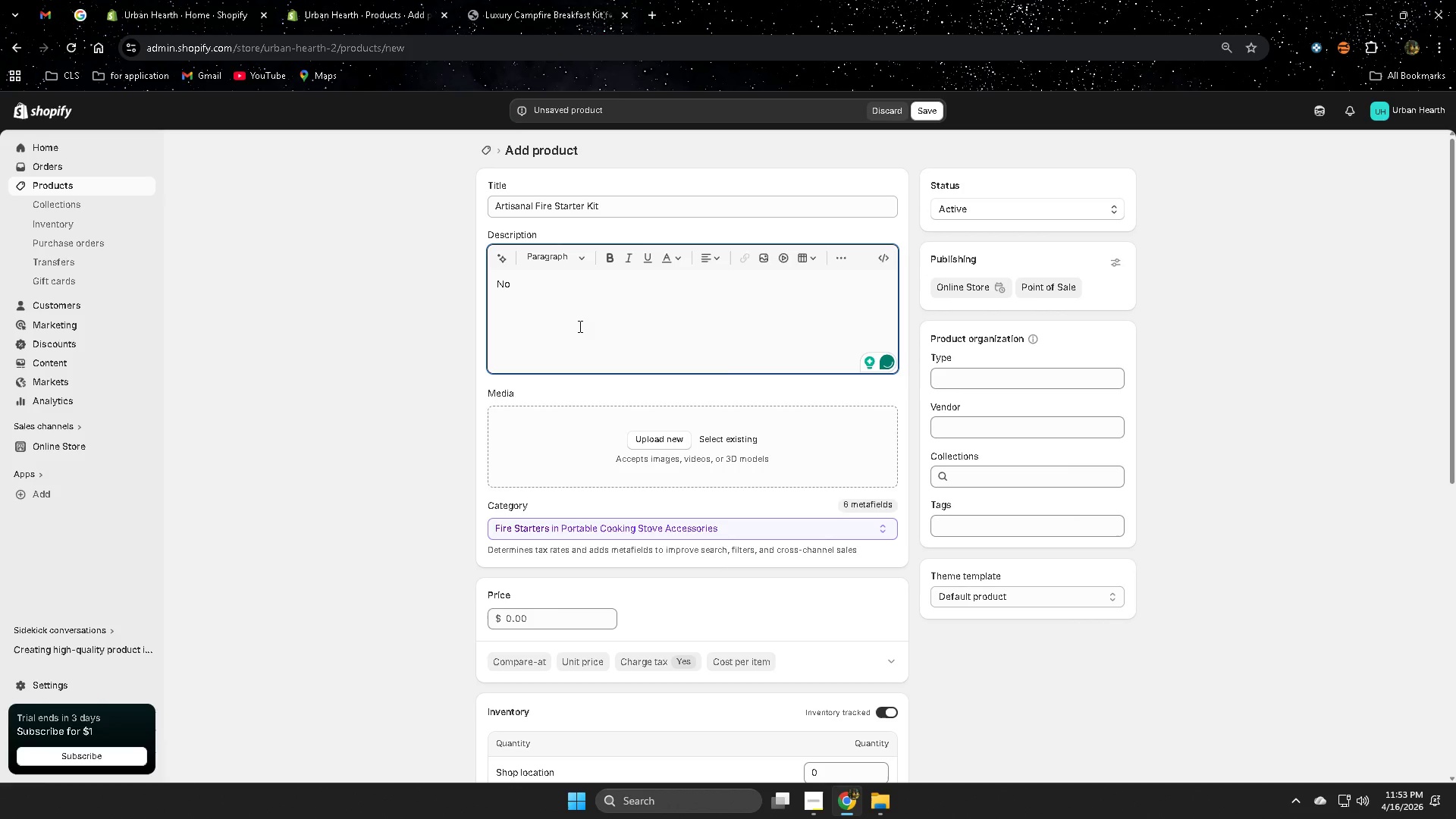 
wait(8.97)
 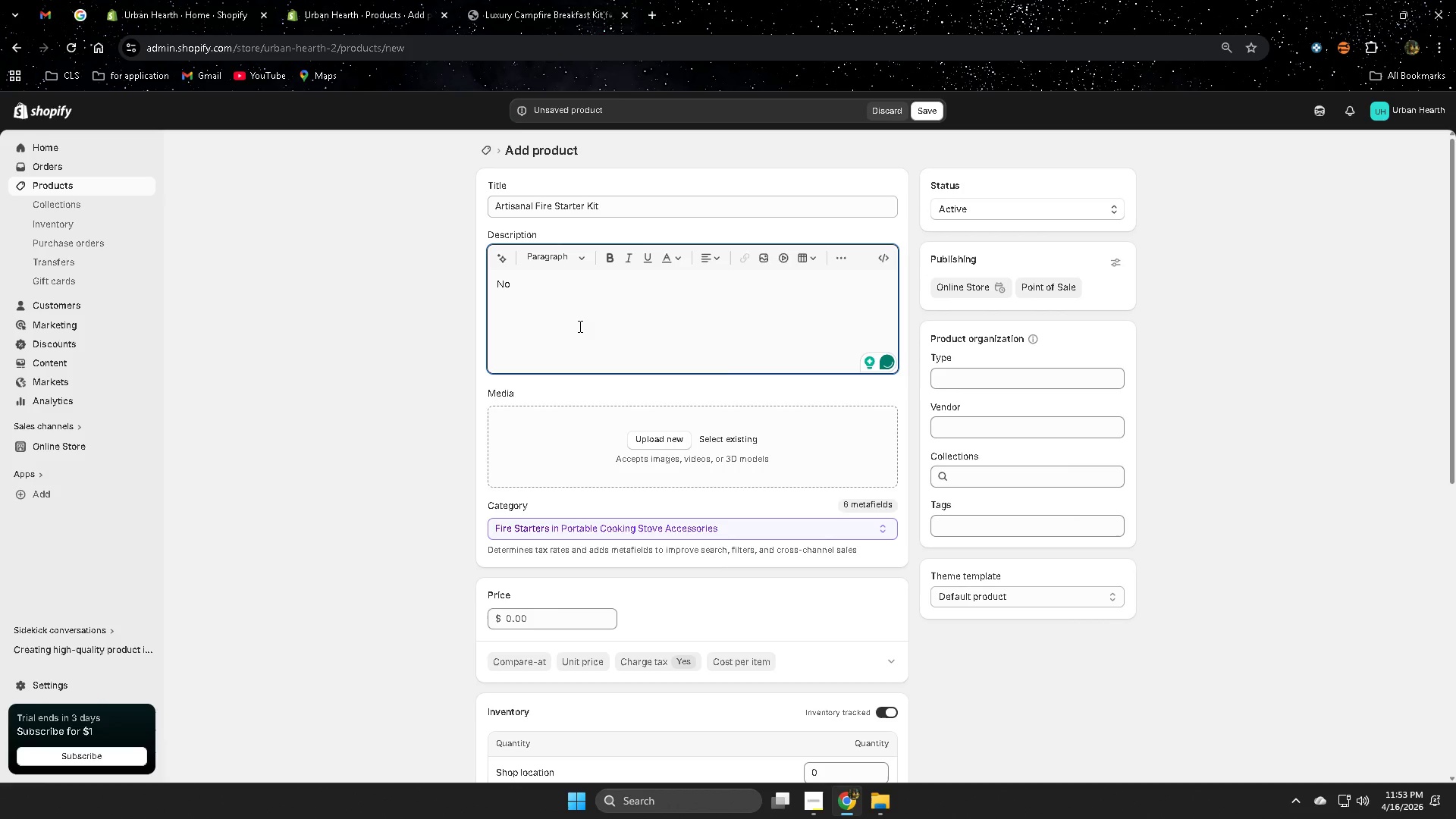 
type(memorable )
 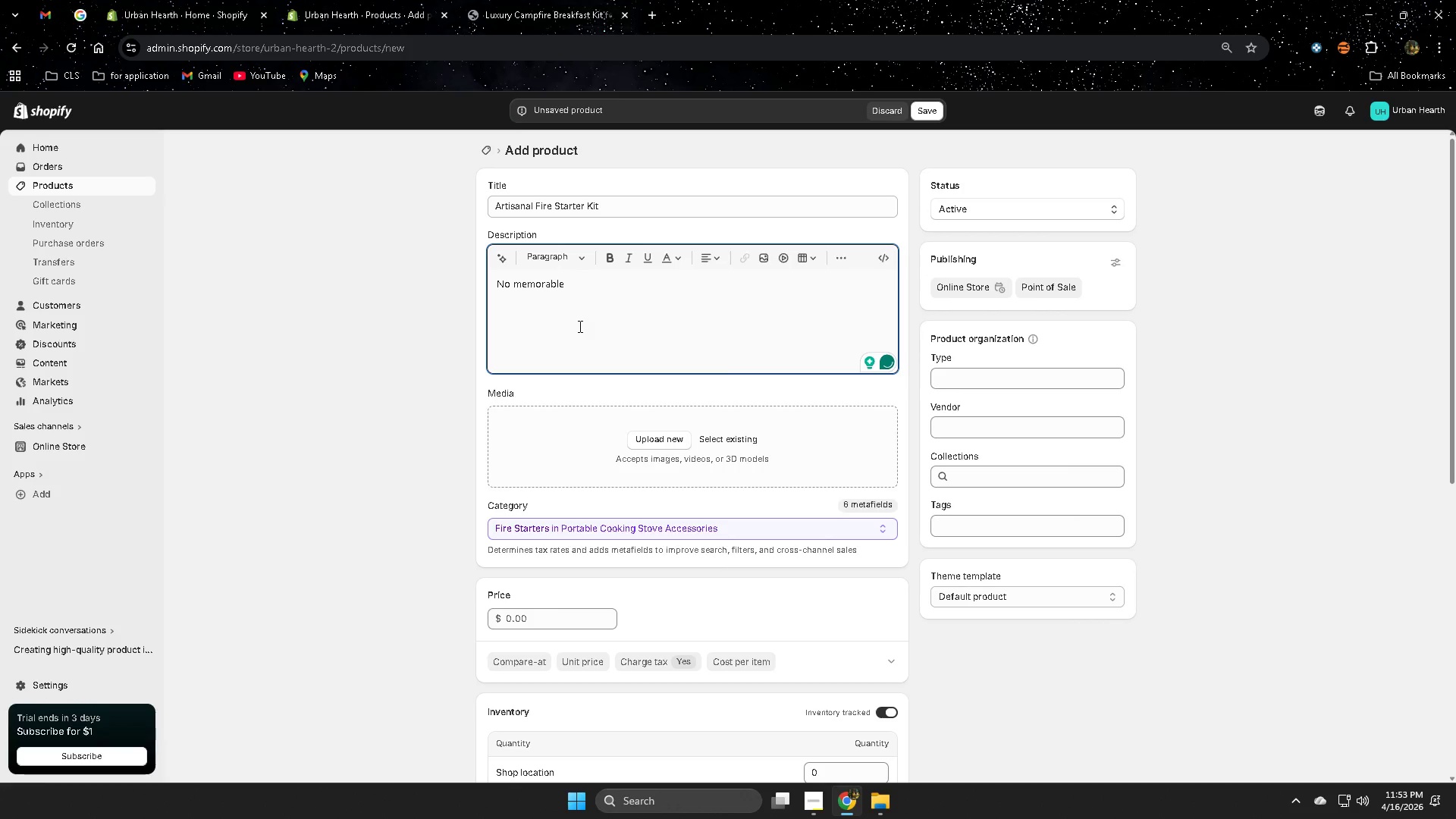 
type(campif)
key(Backspace)
key(Backspace)
type(fire ed)
key(Backspace)
type(cxp)
key(Backspace)
key(Backspace)
key(Backspace)
type(p)
key(Backspace)
type(c)
key(Backspace)
type(xperience befi)
key(Backspace)
key(Backspace)
type(gins i)
key(Backspace)
type(wit)
key(Backspace)
type(thout the perfect flame. The )
 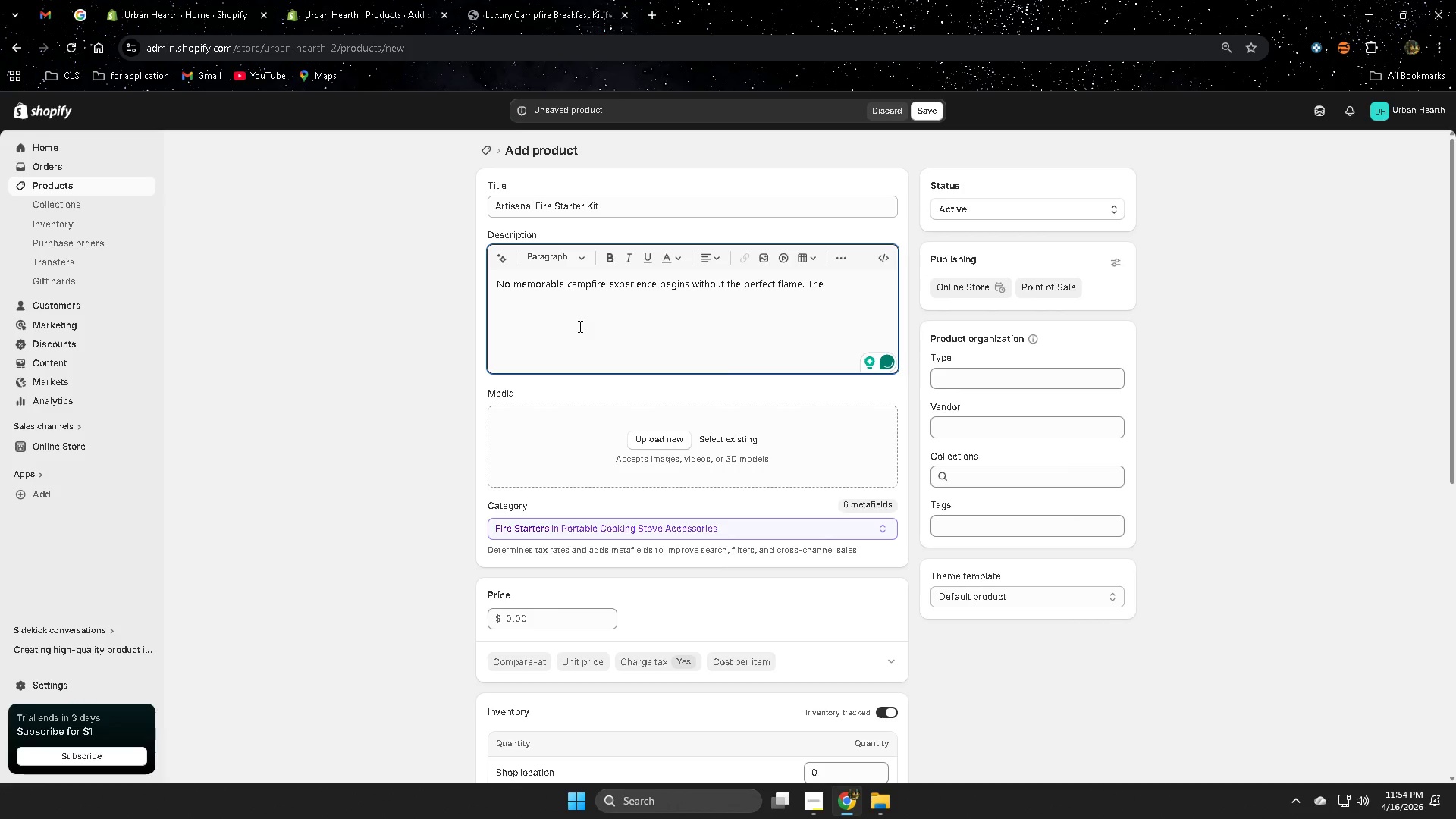 
type(Urban)
 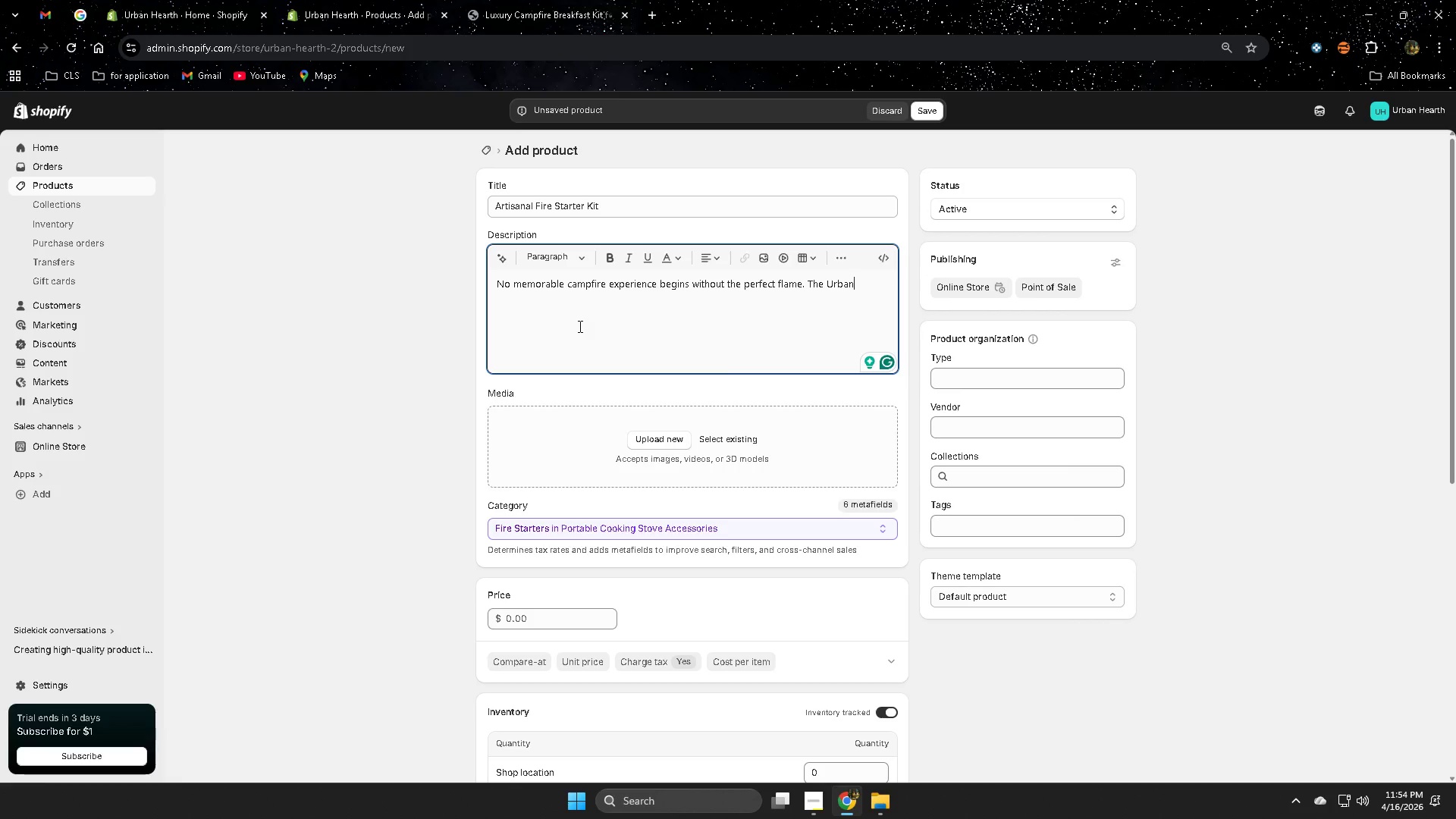 
wait(19.05)
 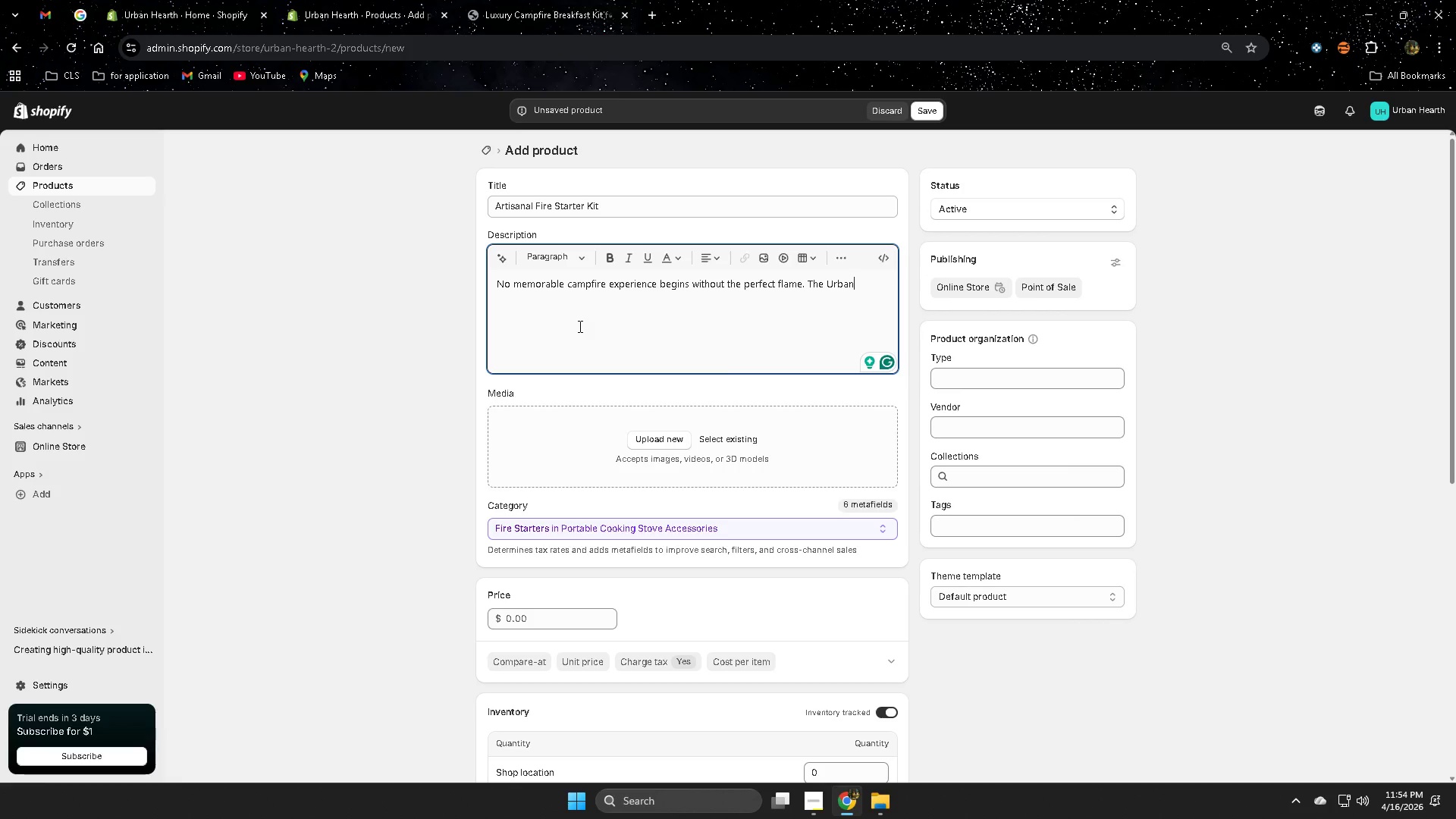 
type( Heart)
 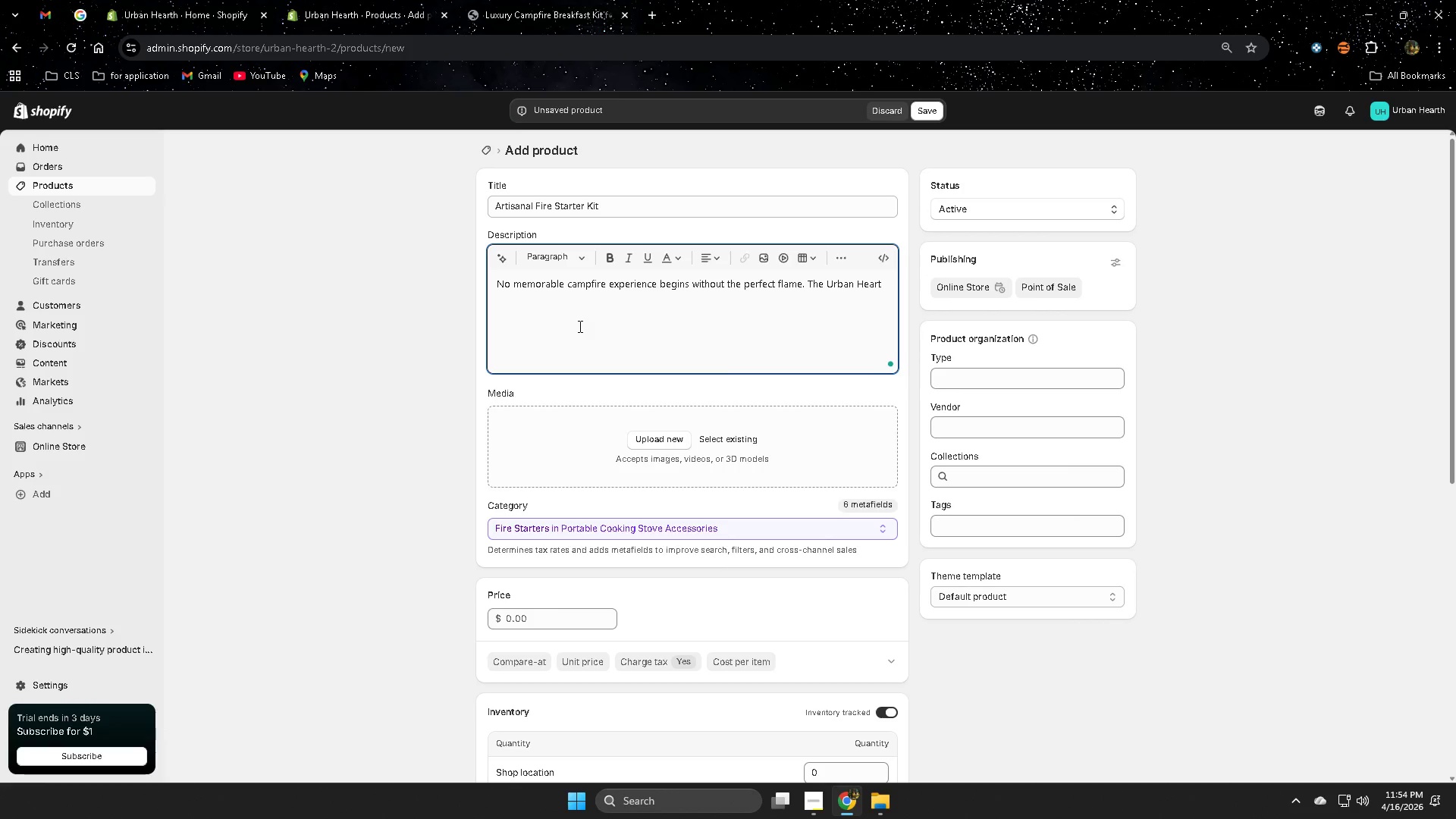 
key(H)
 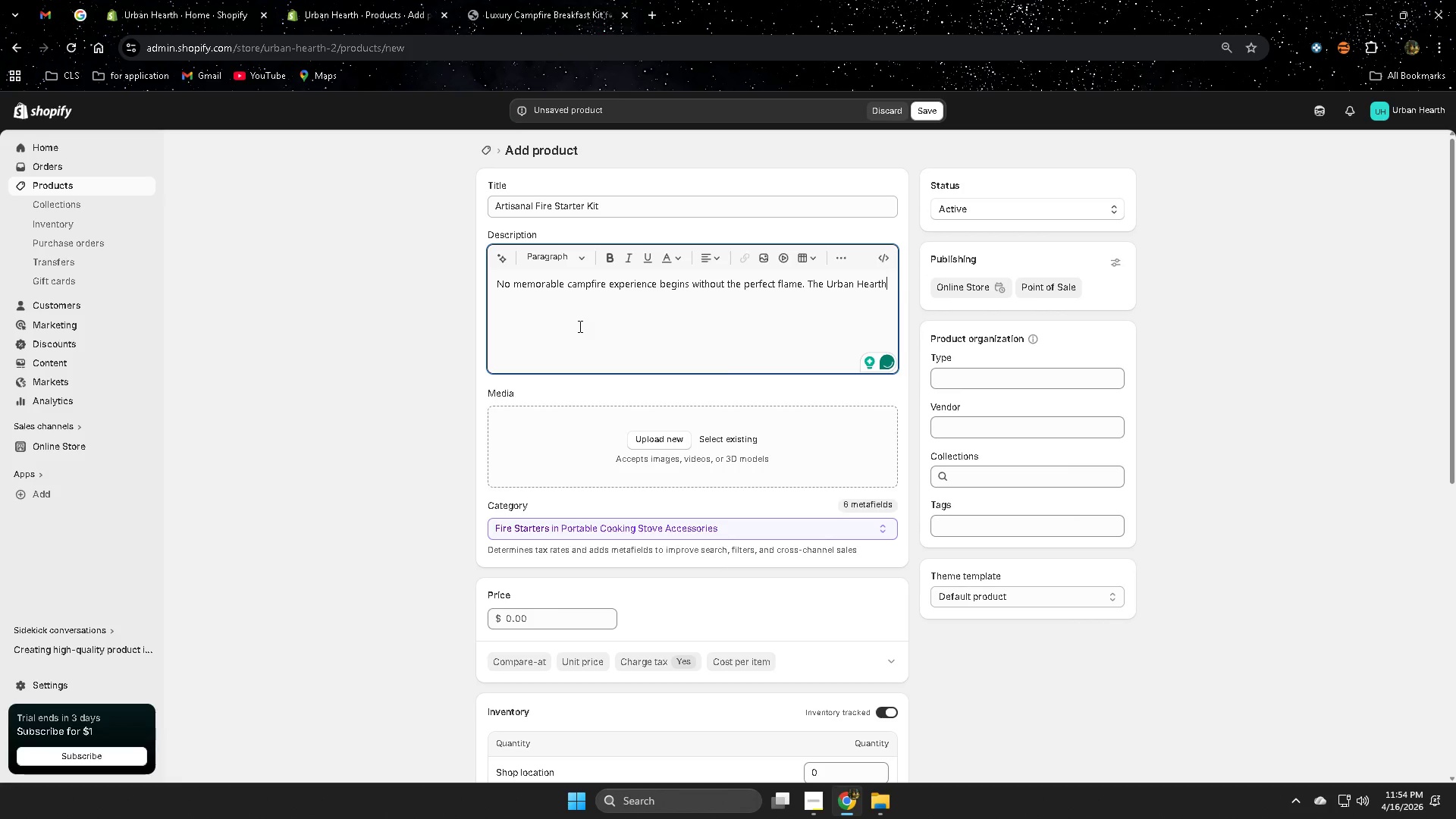 
hold_key(key=ControlLeft, duration=0.73)
 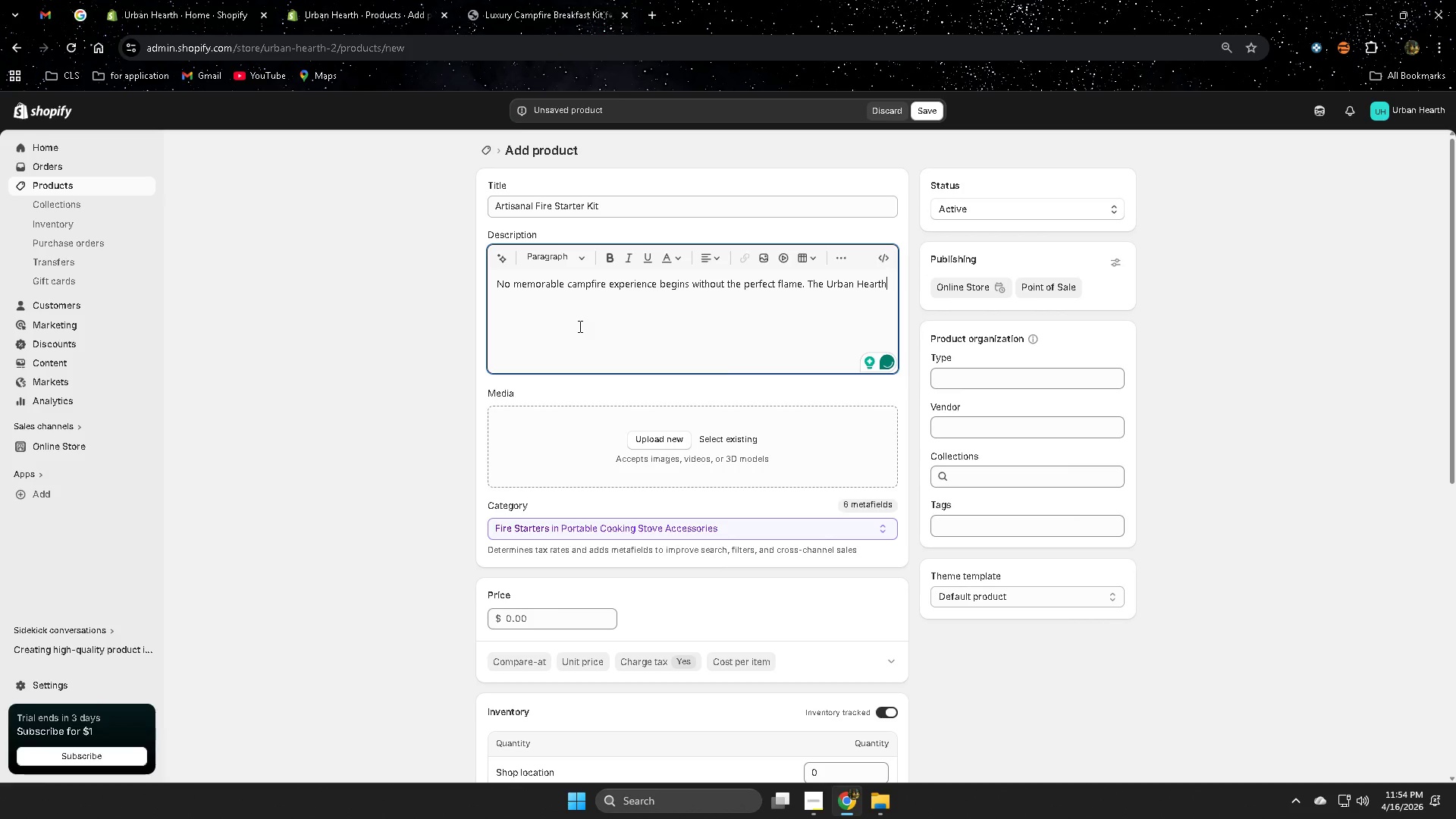 
key(Shift+A)
 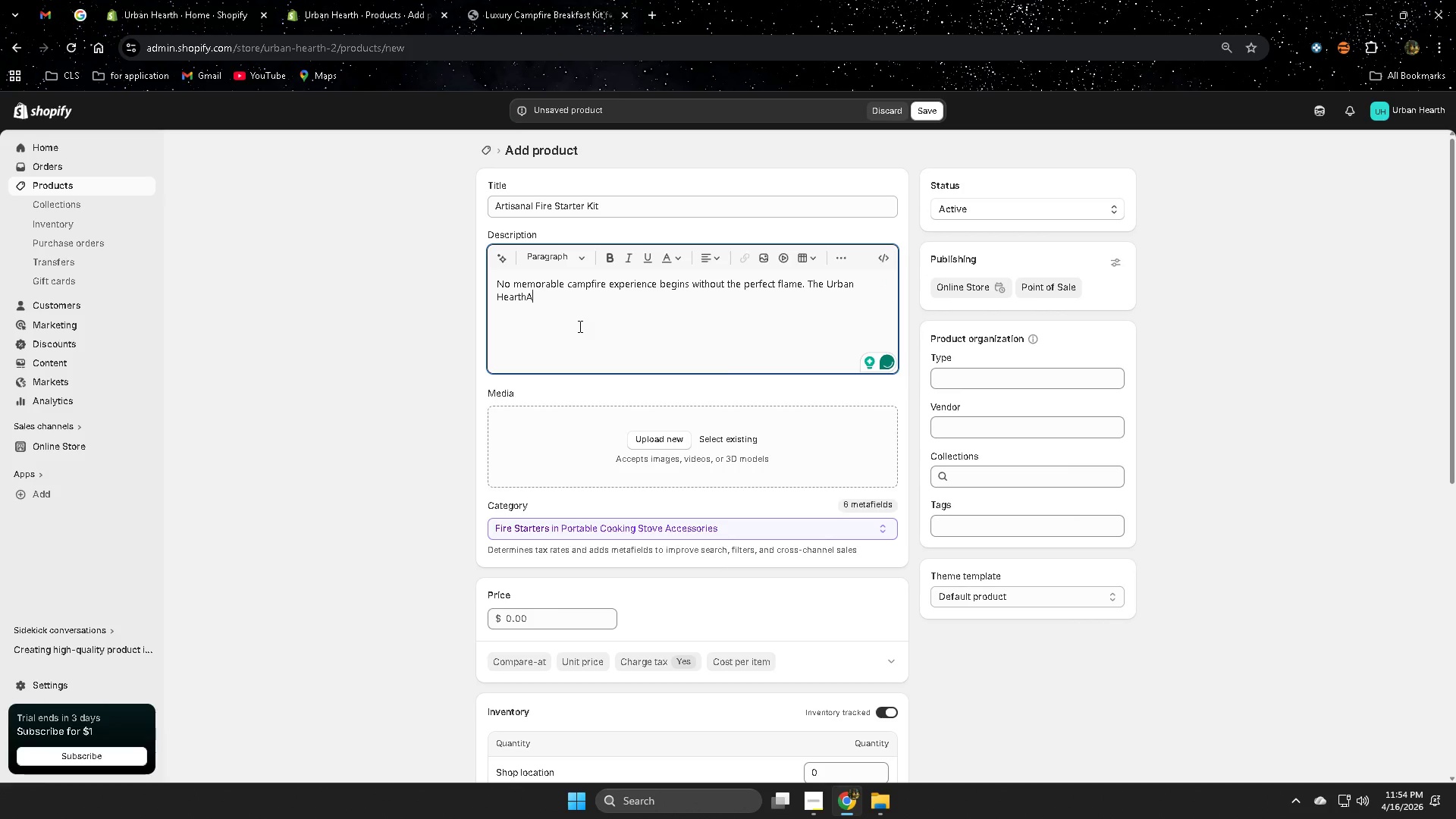 
key(Equal)
 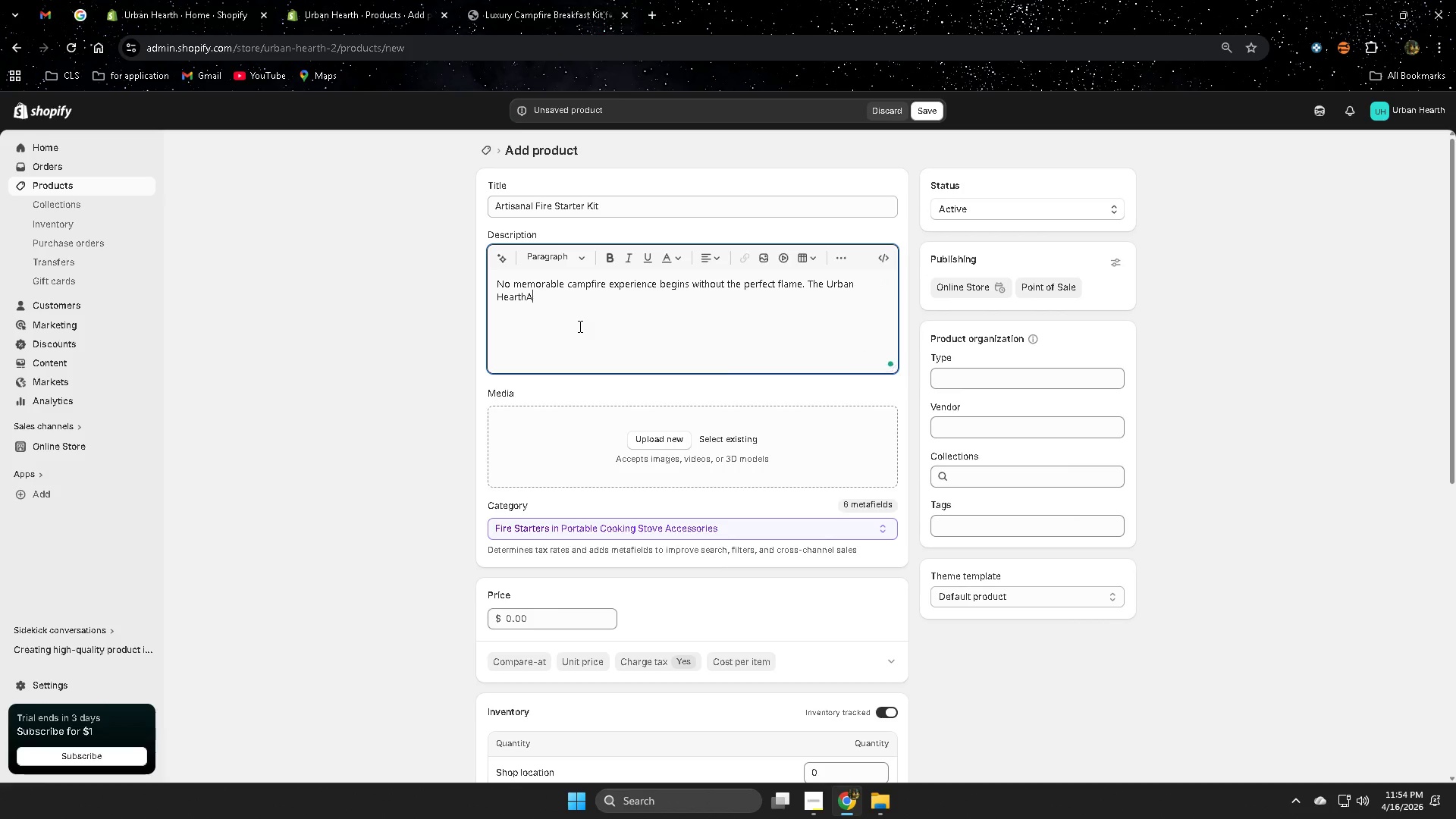 
key(Backspace)
 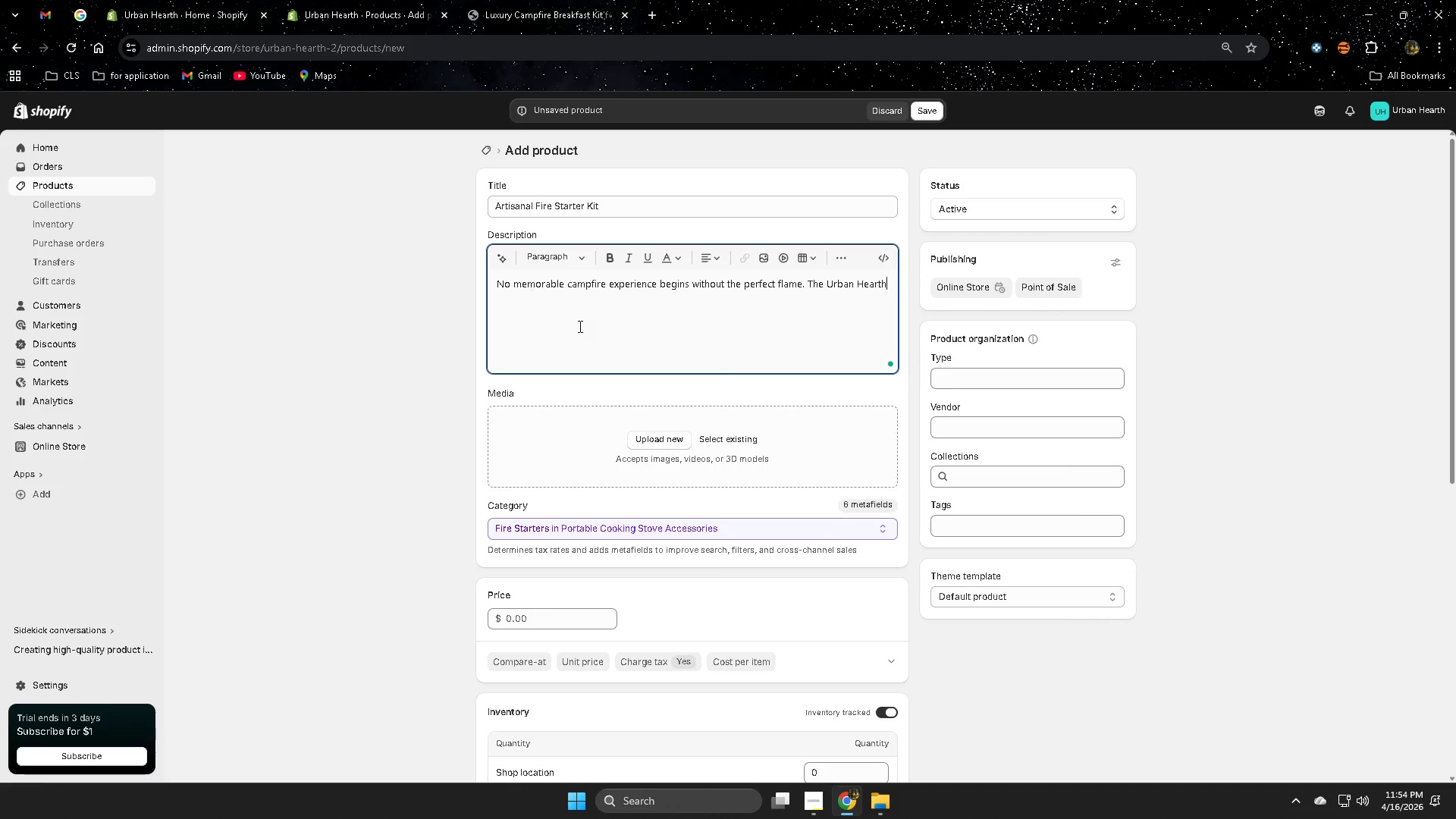 
key(Backspace)
 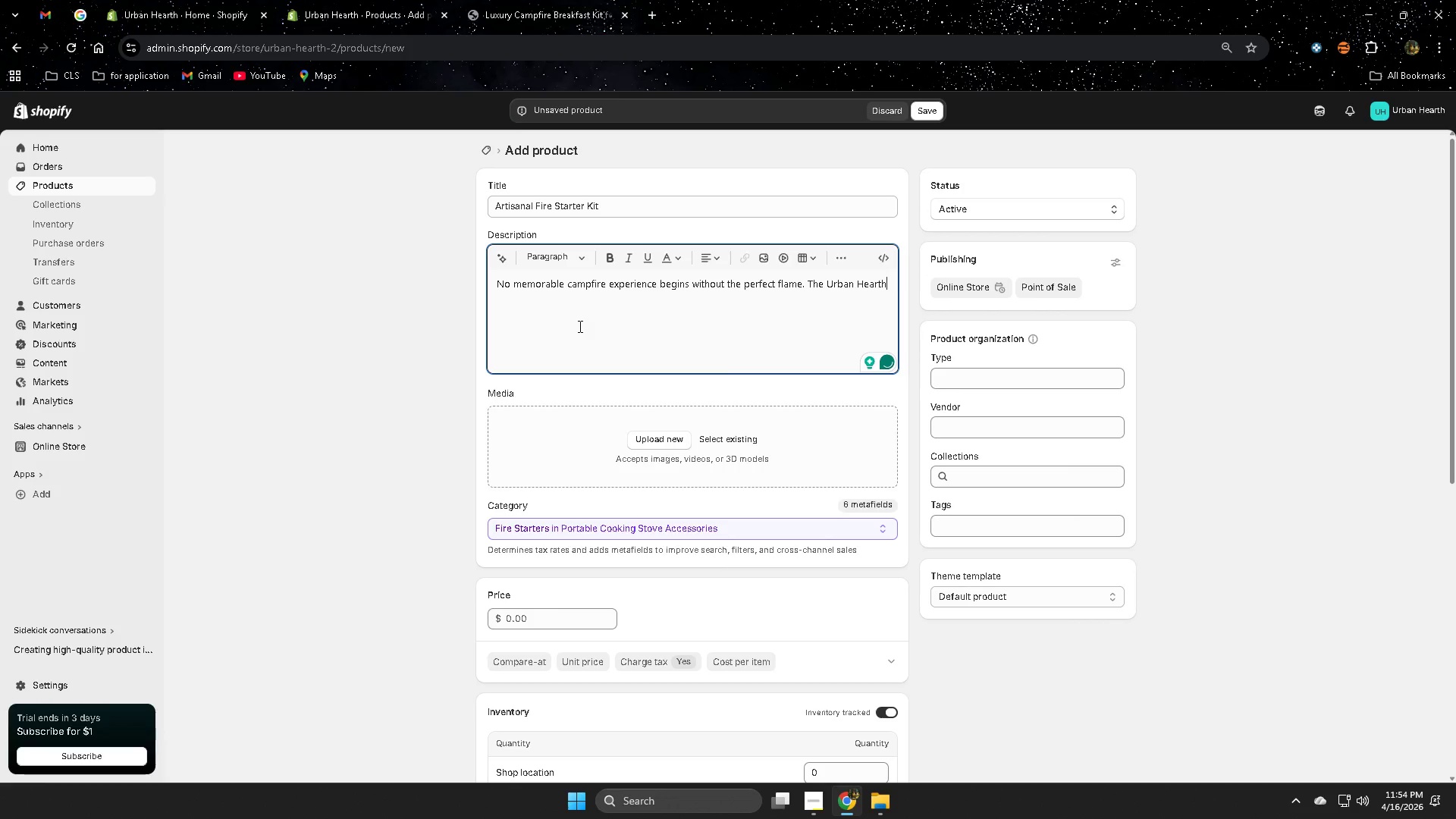 
type( a)
key(Backspace)
type(Artisan)
 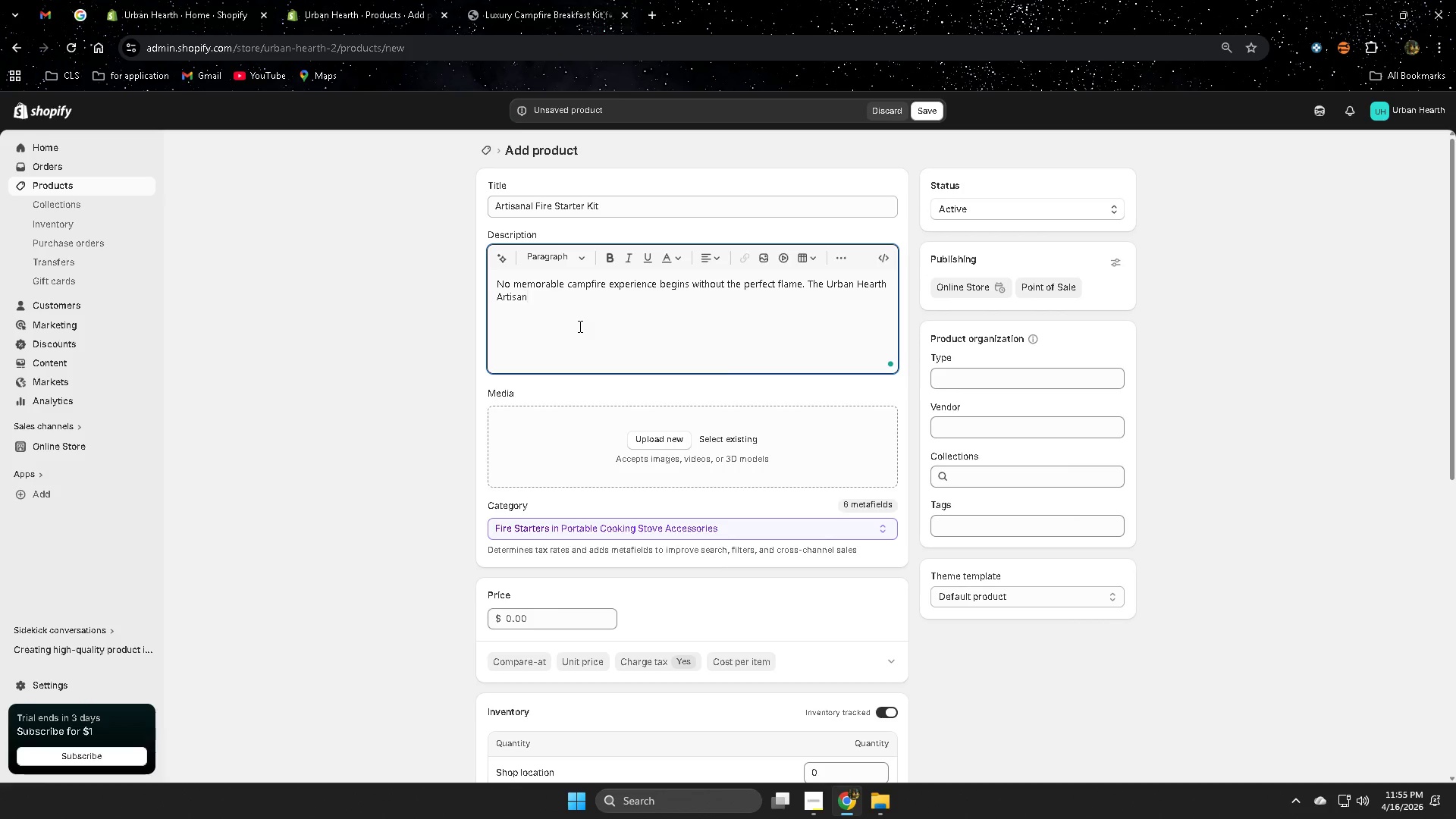 
wait(5.89)
 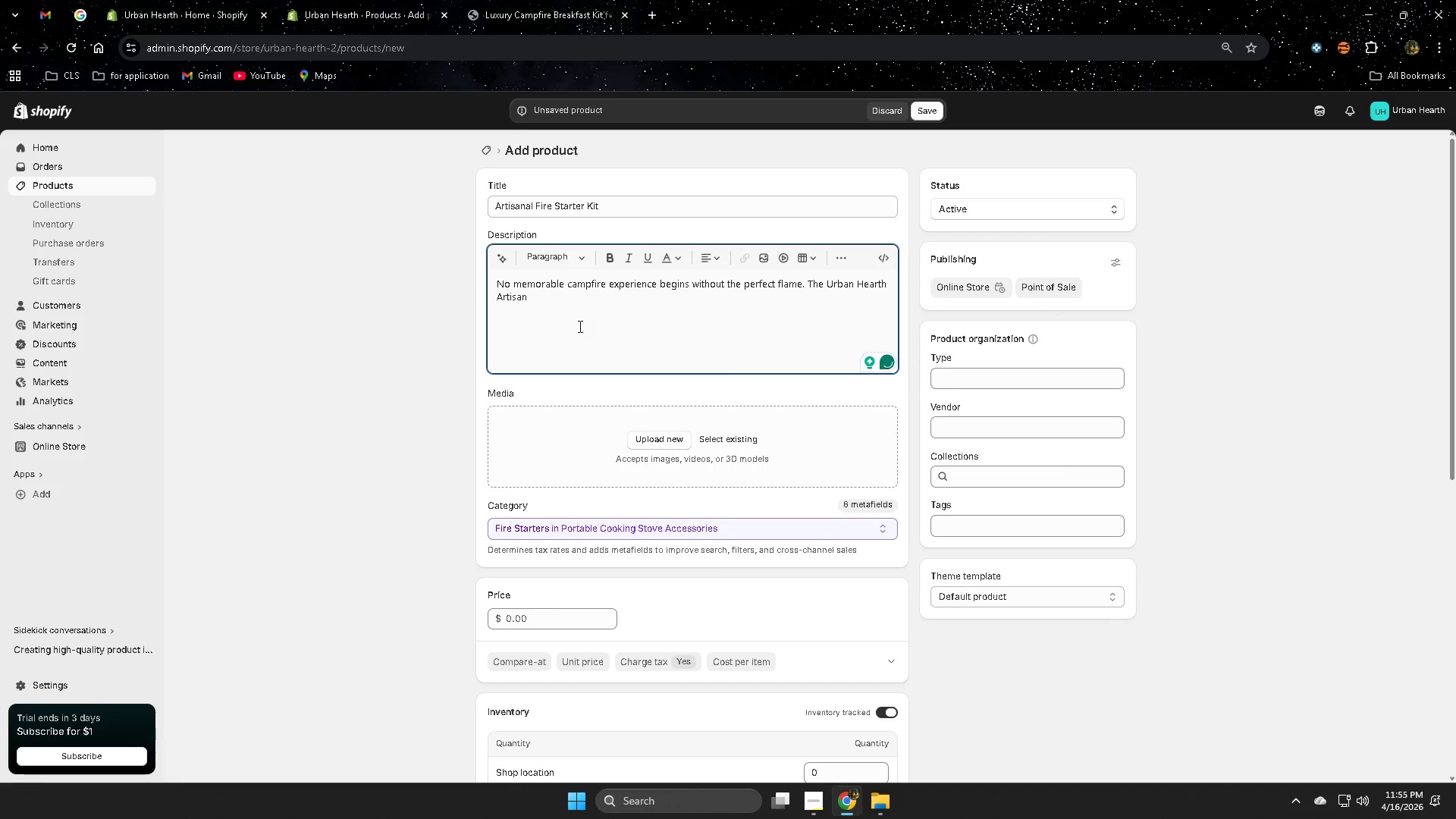 
type(al Fire ST)
key(Backspace)
type(tarter Kit )
 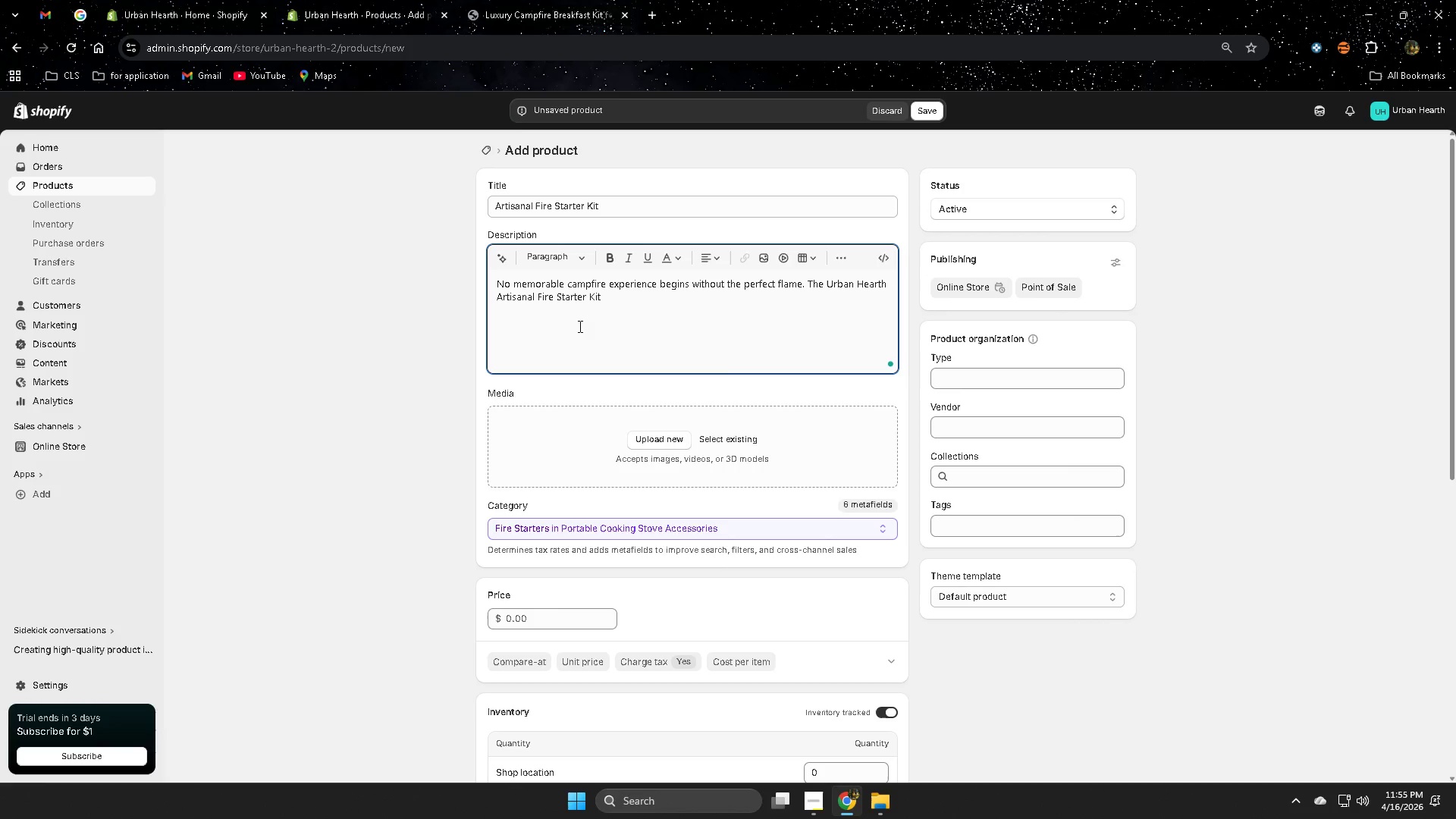 
wait(5.84)
 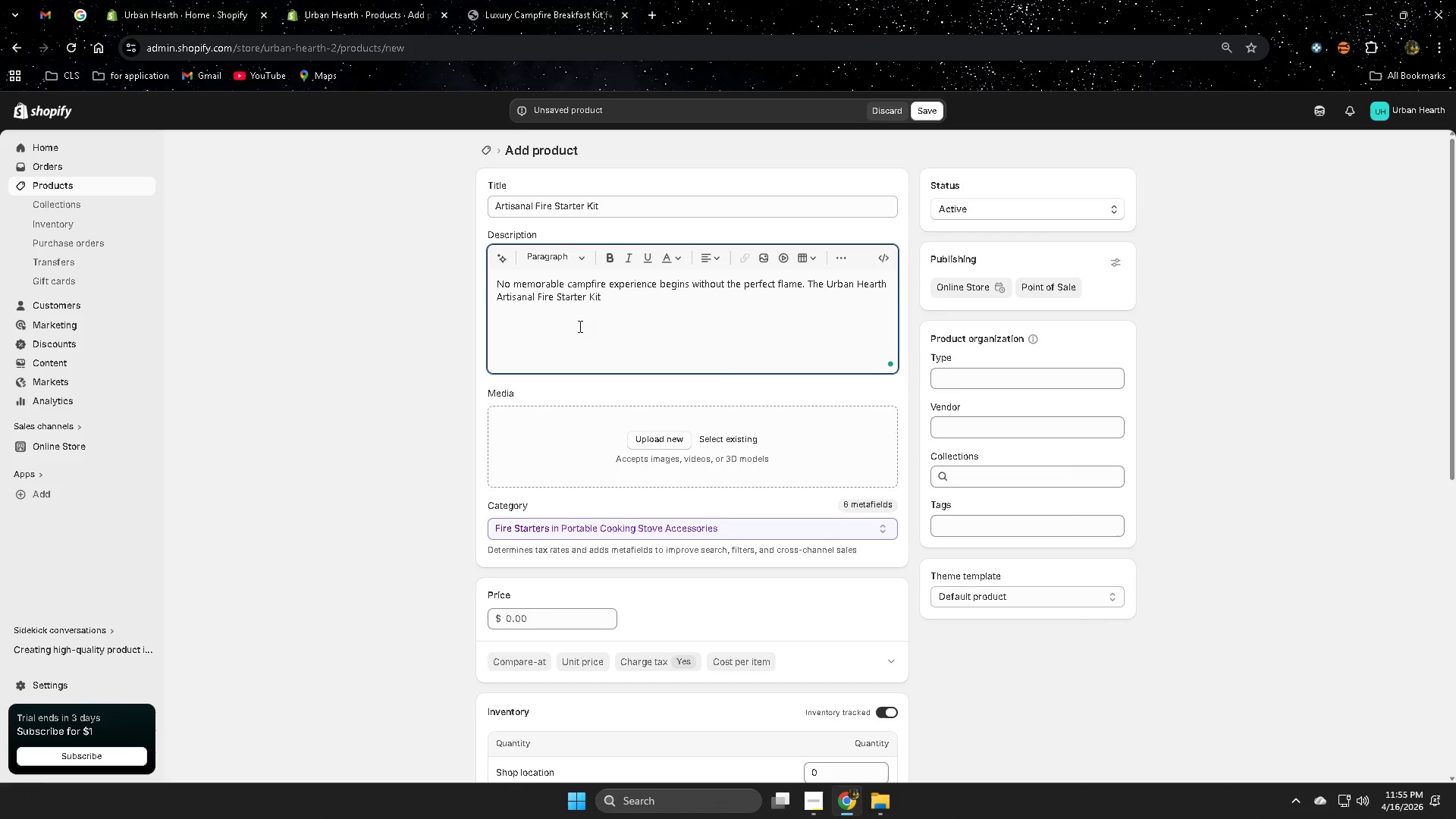 
type(priov)
key(Backspace)
key(Backspace)
key(Backspace)
type(ovides beauf)
key(Backspace)
type(i)
key(Backspace)
type(tifully ca)
key(Backspace)
type(rafted)
 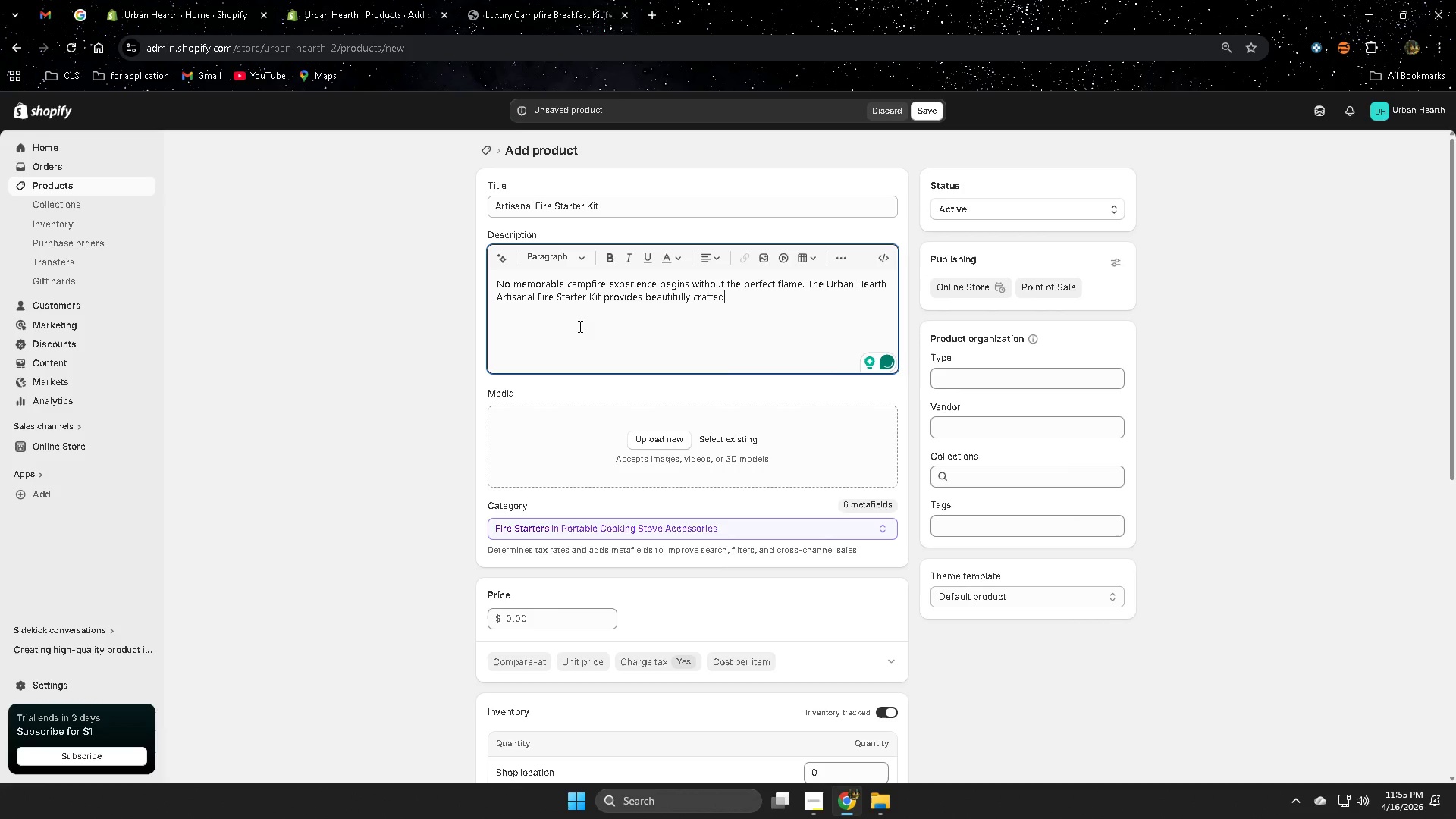 
wait(5.61)
 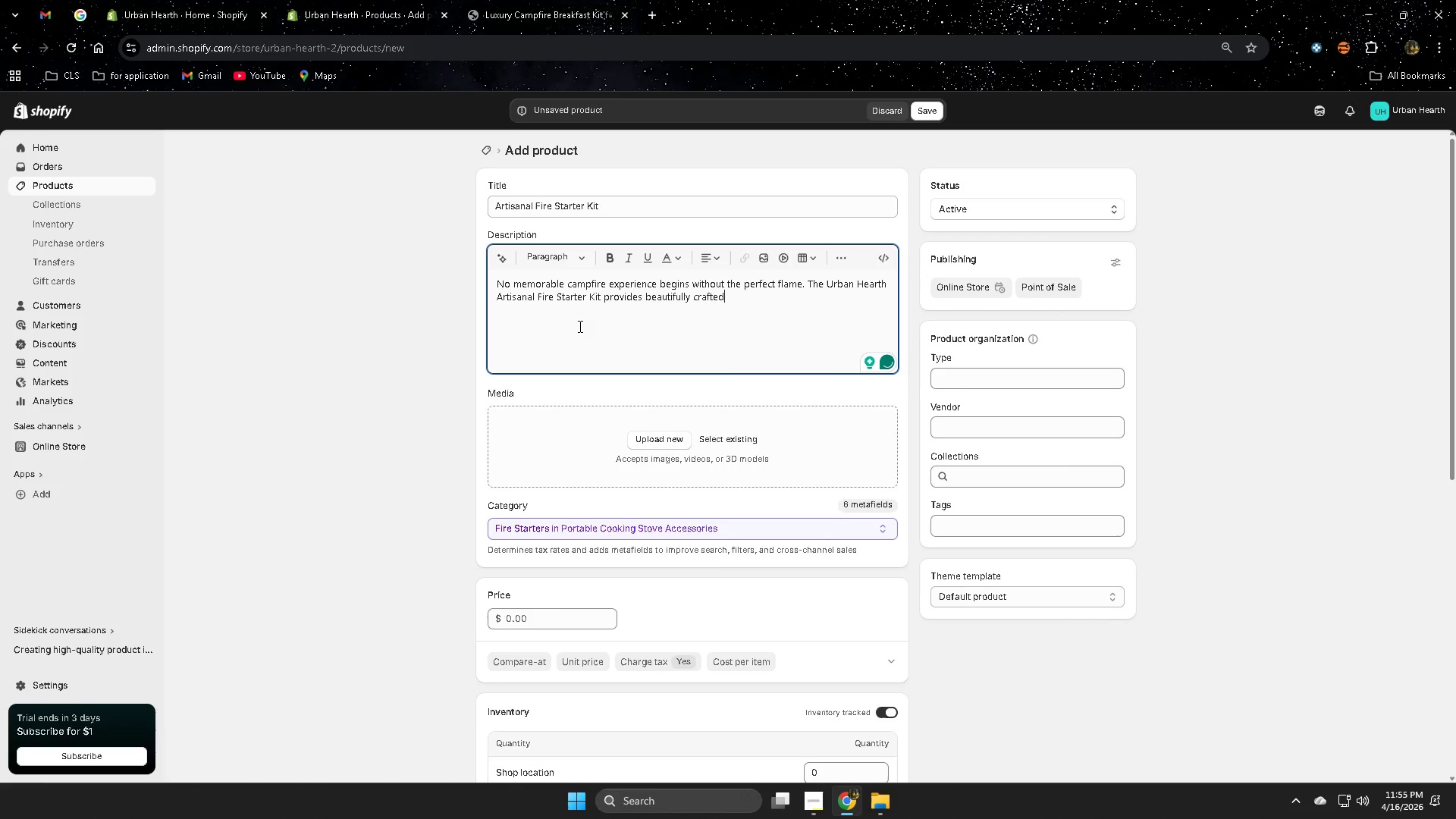 
type( tools desigh)
key(Backspace)
type(ned to ignite )
 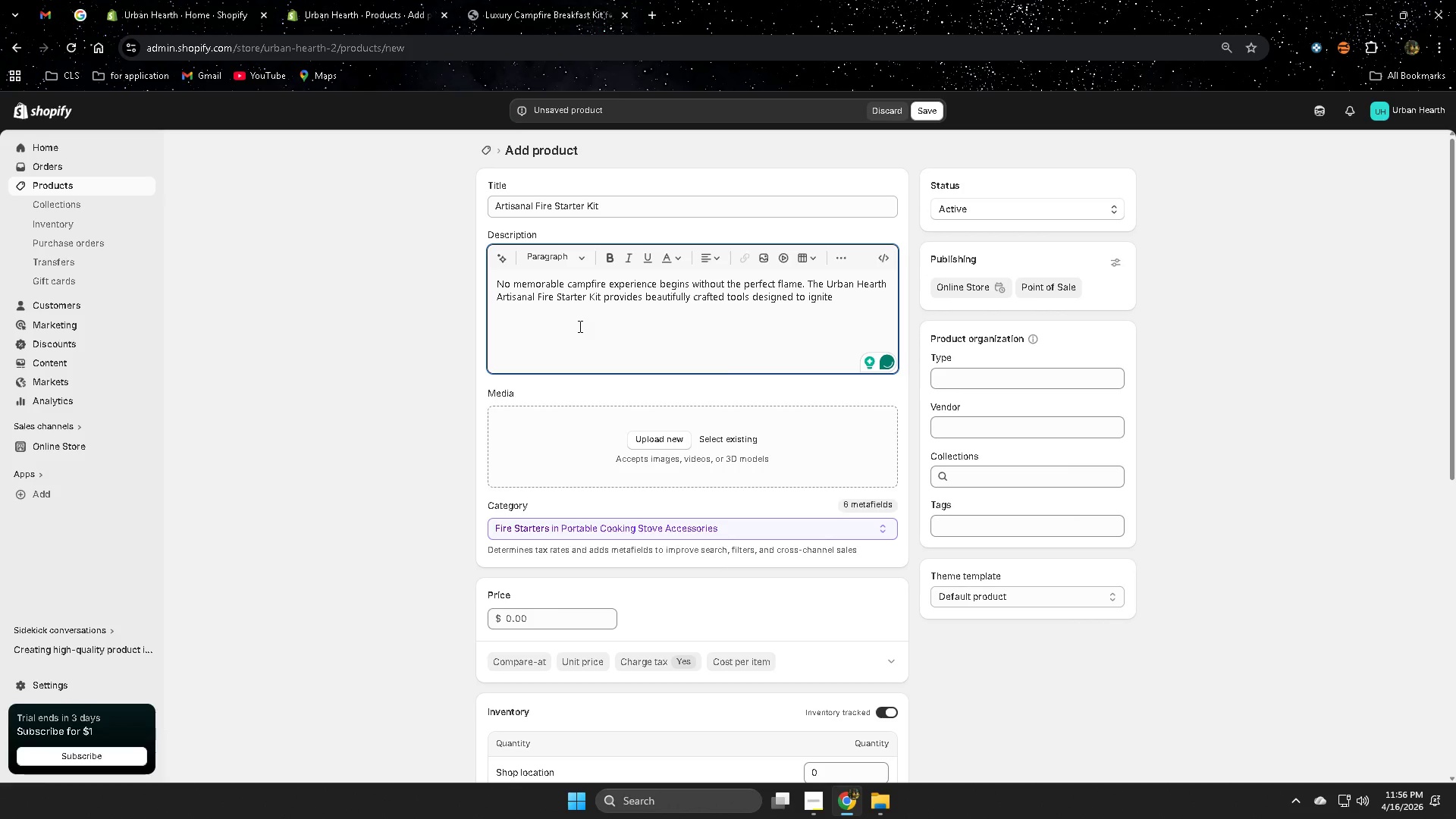 
type(fires effortles)
 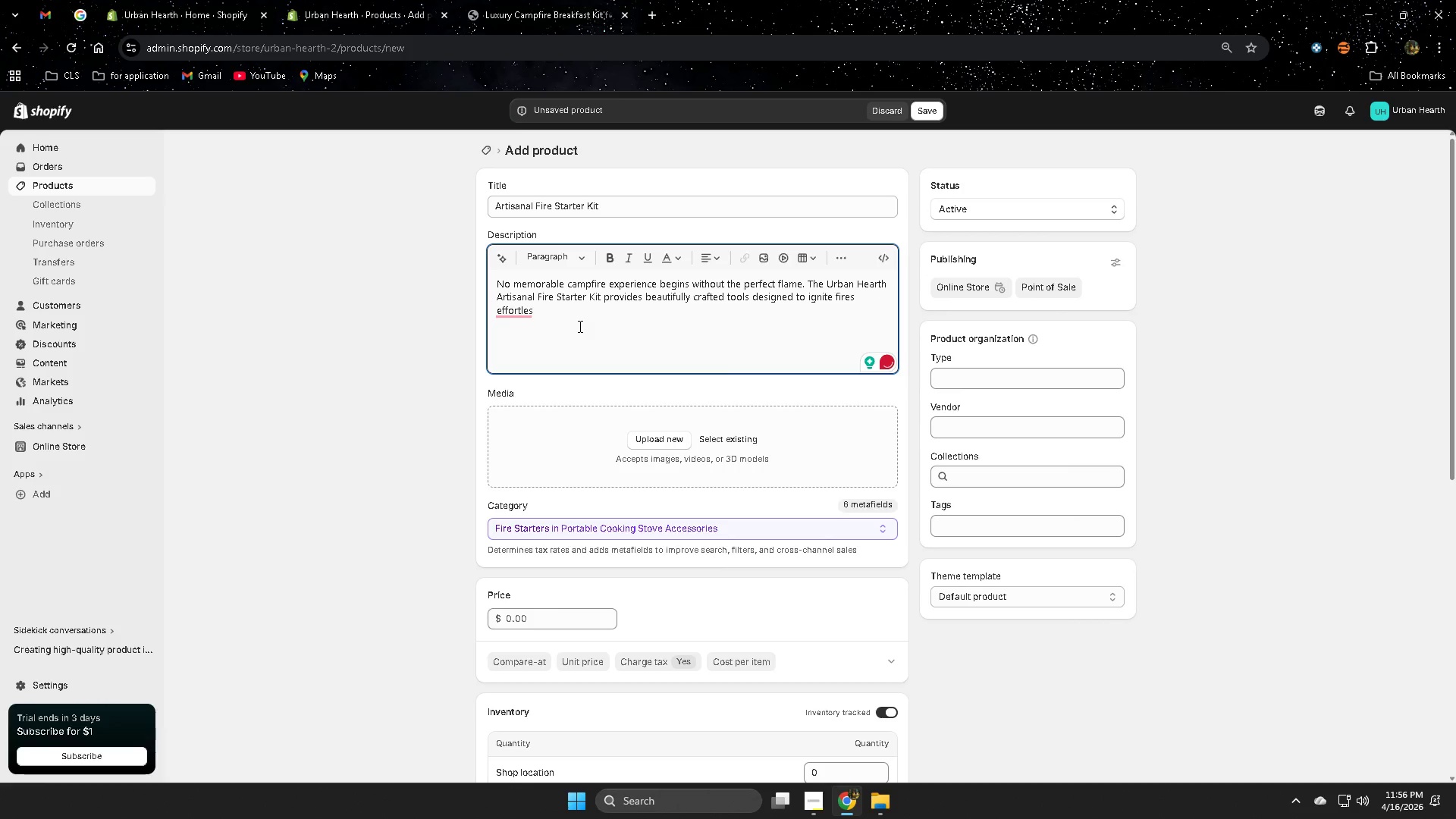 
type(sly for outdoor events.)
 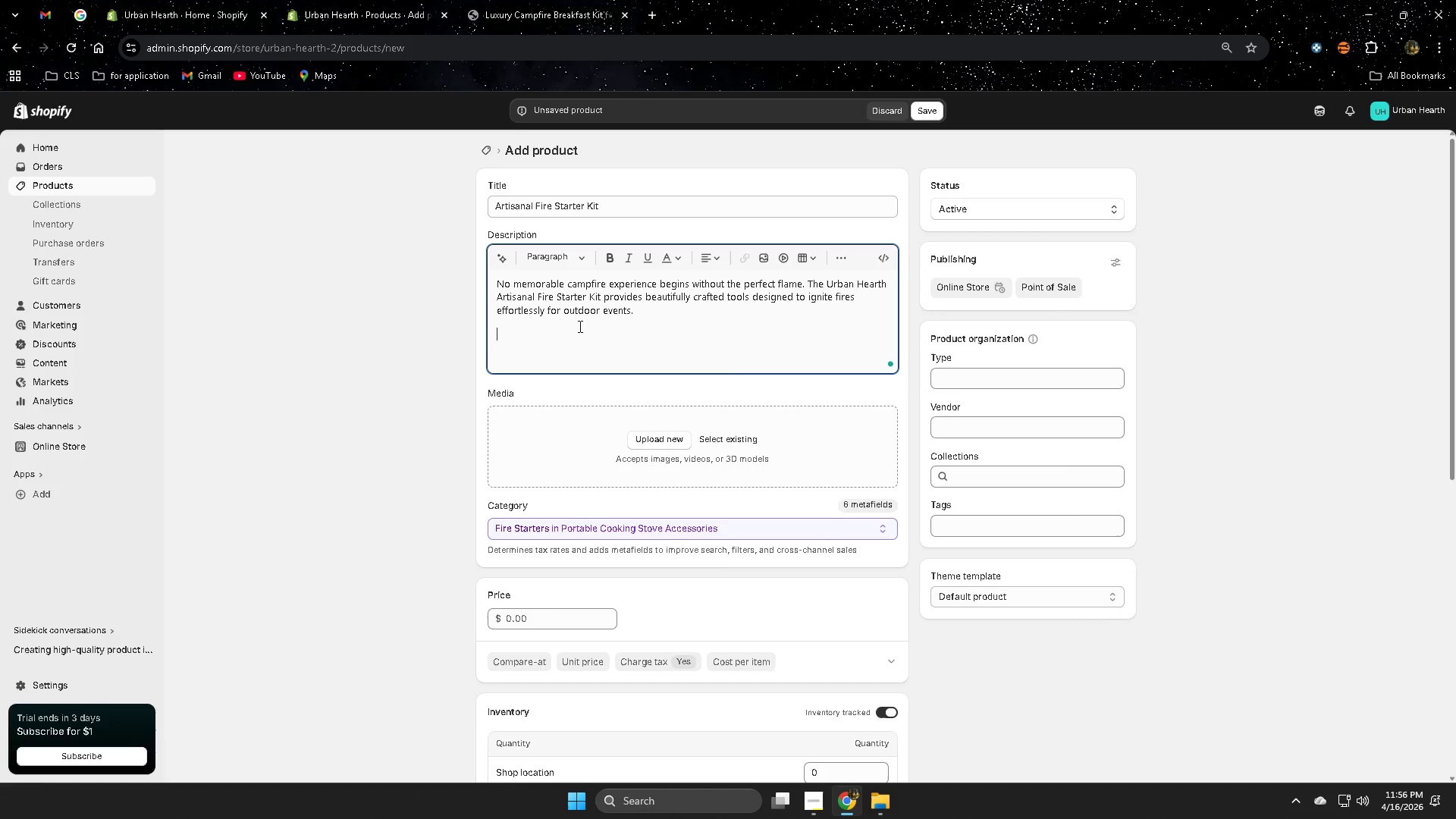 
key(Enter)
 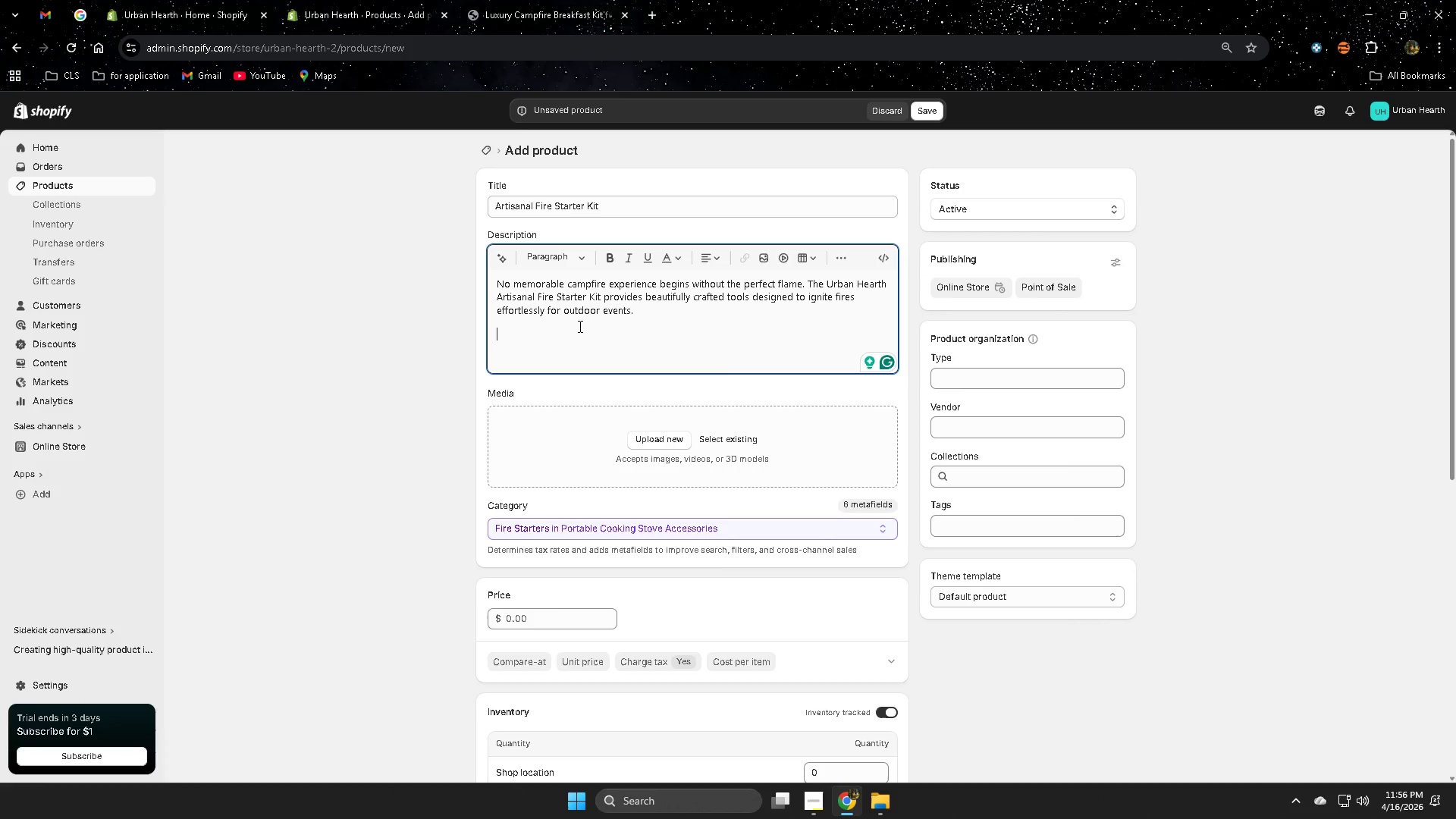 
wait(14.73)
 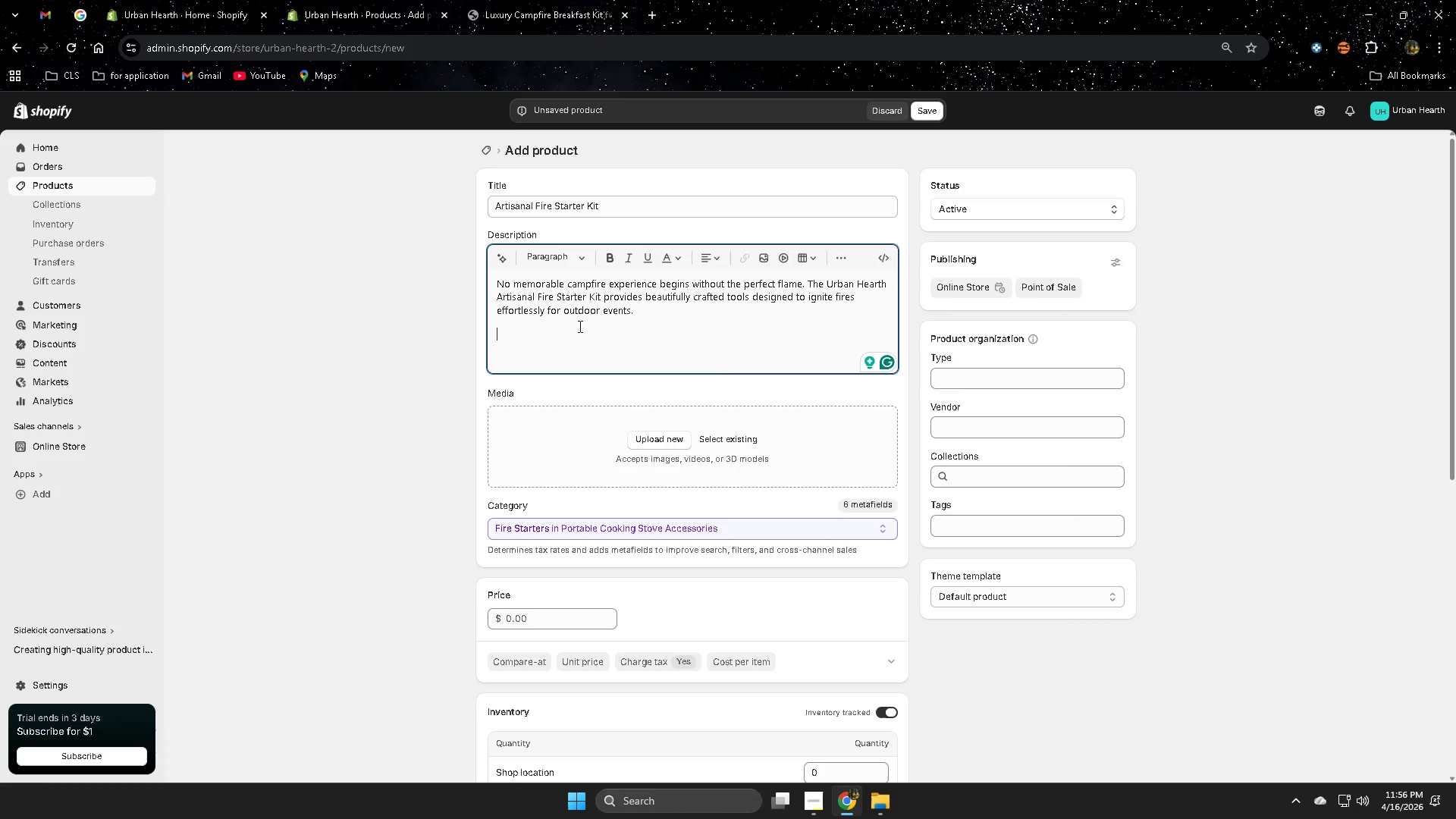 
left_click([811, 805])